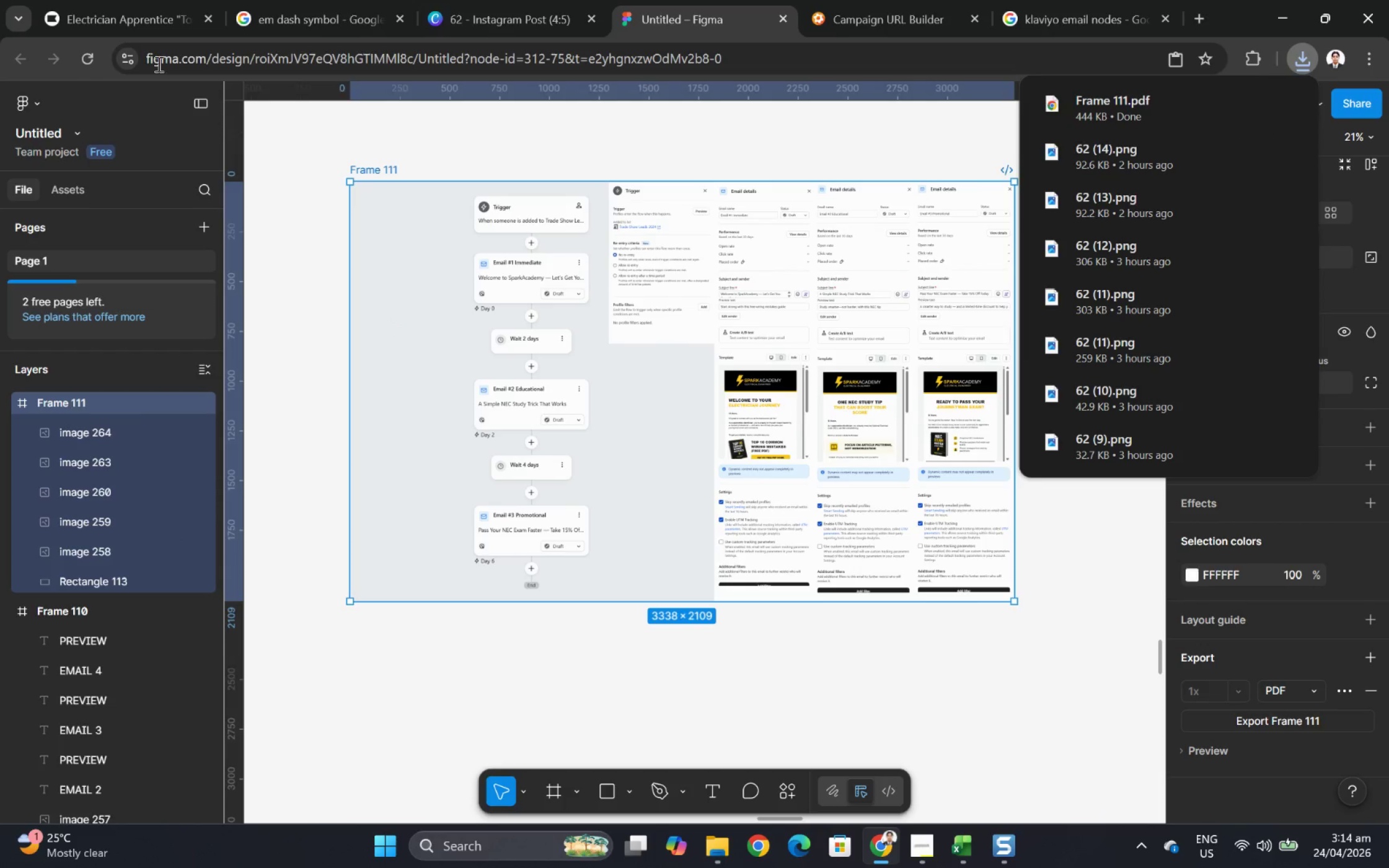 
left_click([124, 4])
 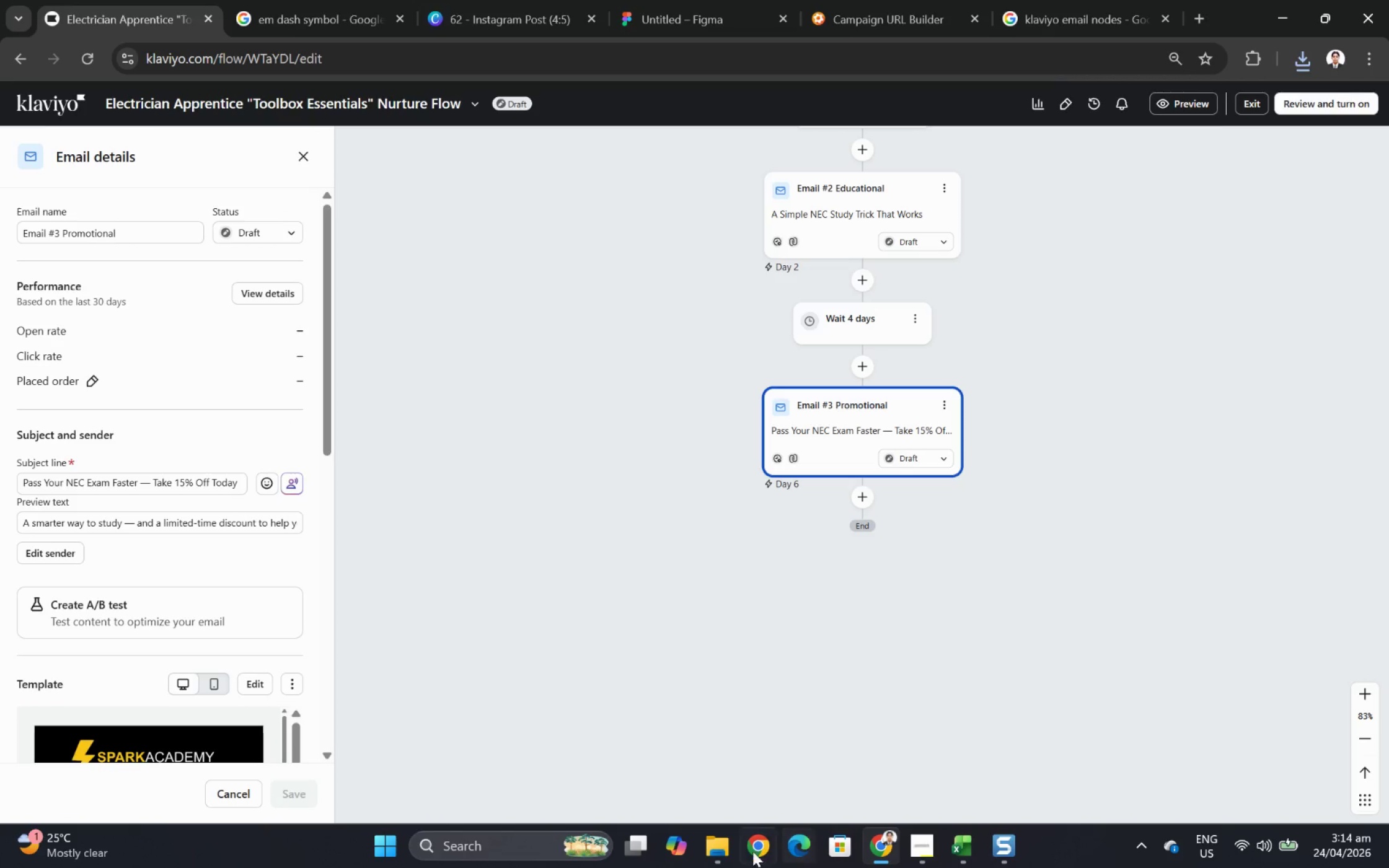 
left_click([724, 849])
 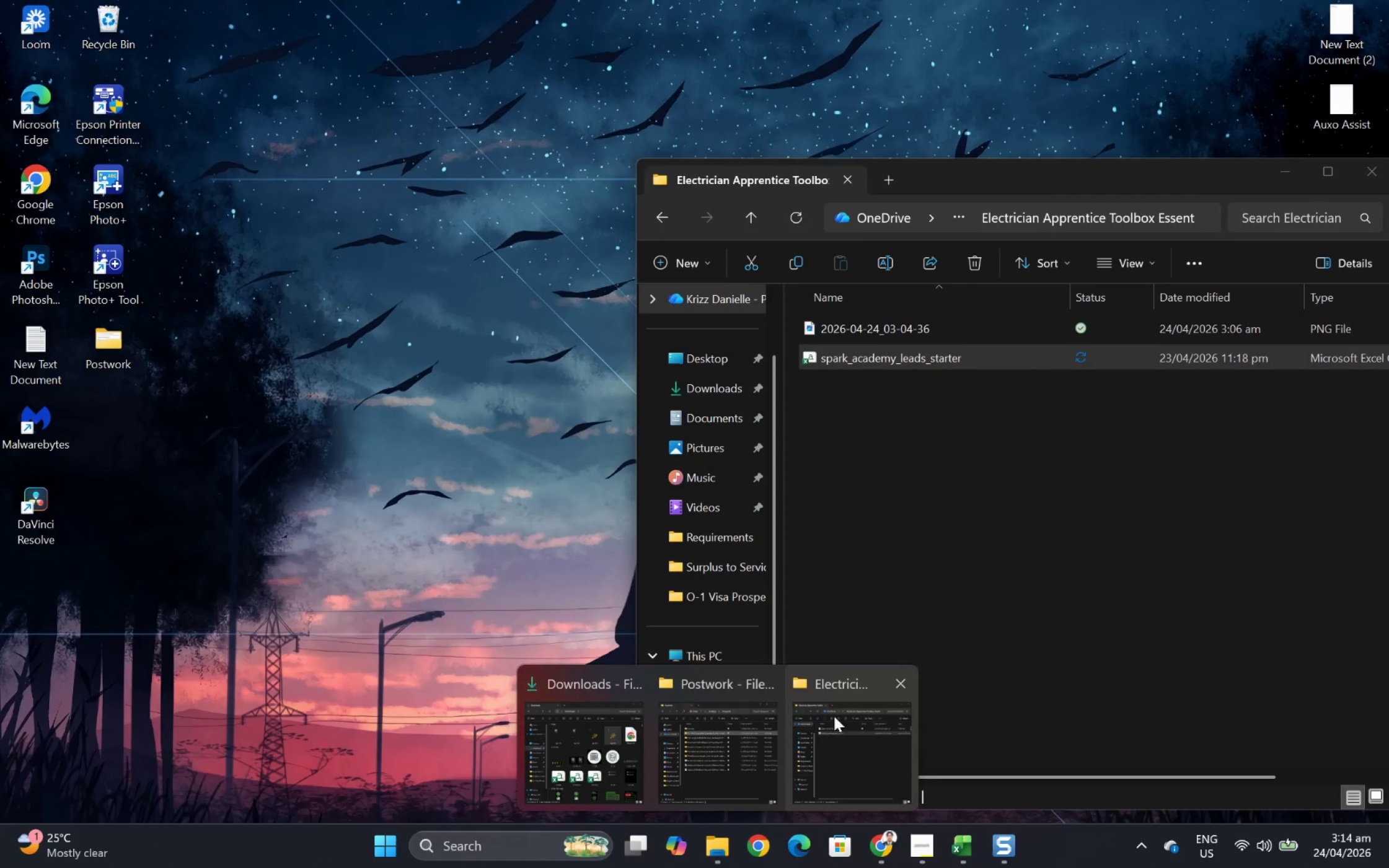 
left_click([607, 717])
 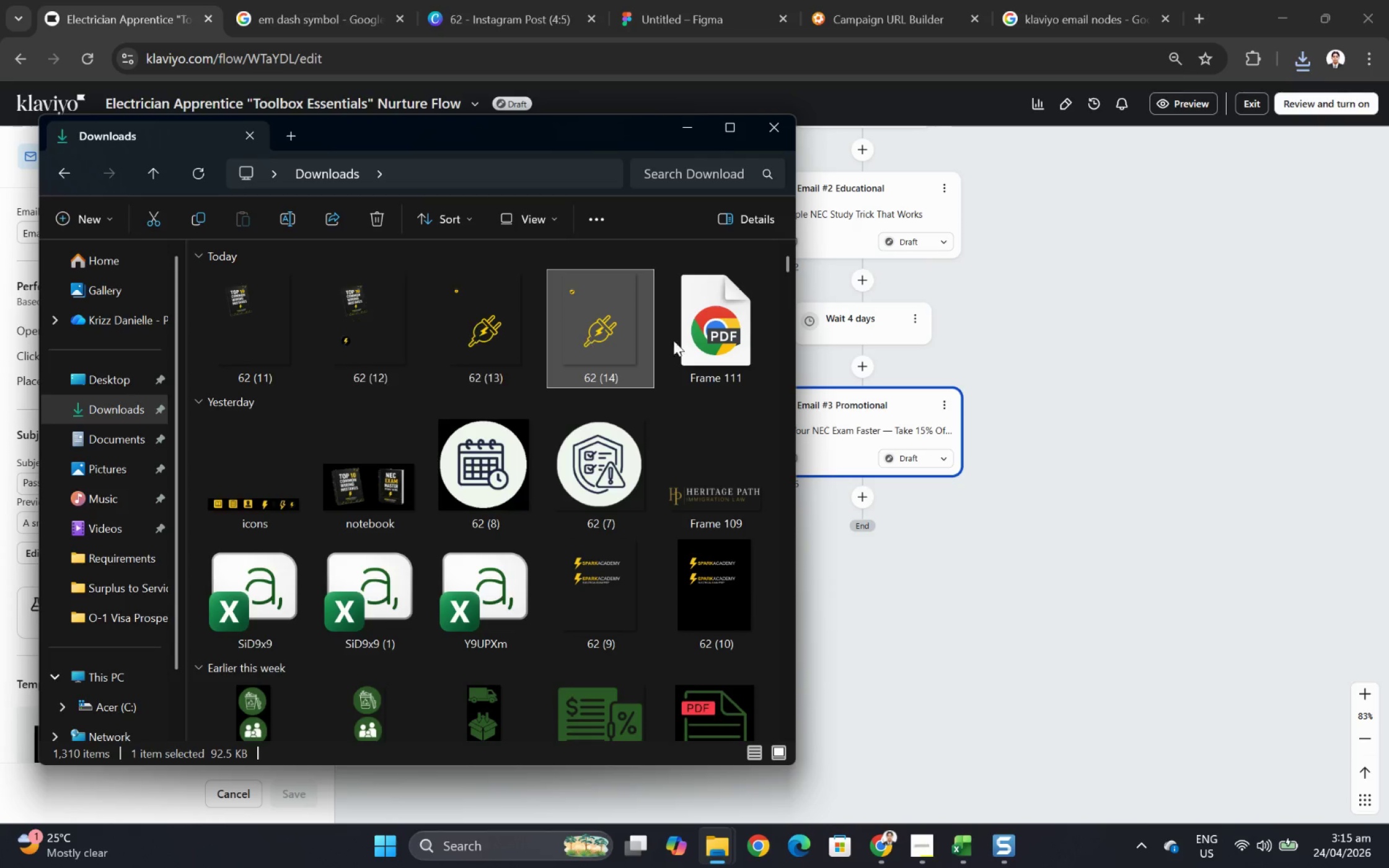 
double_click([733, 340])
 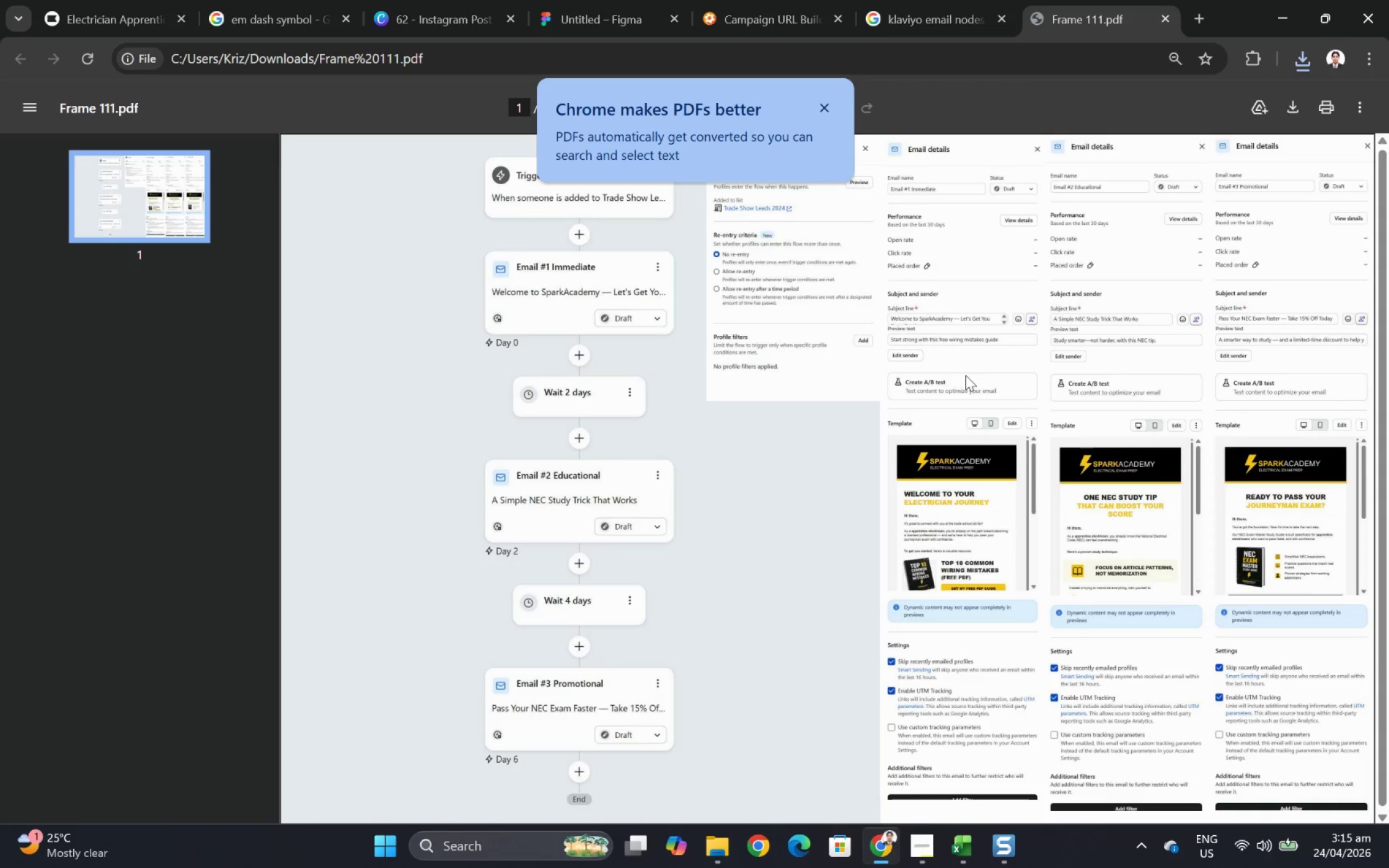 
scroll: coordinate [1137, 465], scroll_direction: down, amount: 5.0
 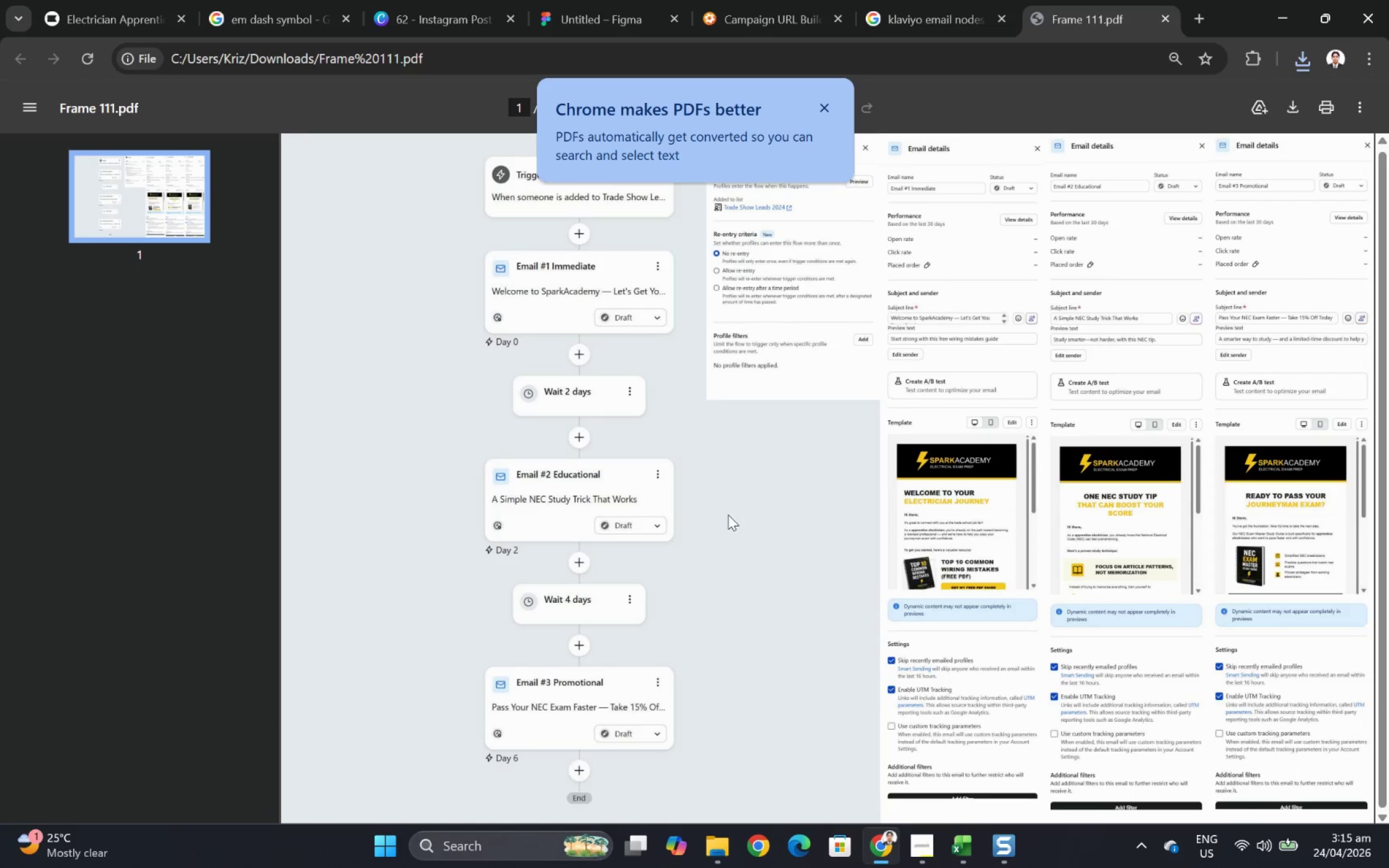 
left_click_drag(start_coordinate=[749, 509], to_coordinate=[681, 459])
 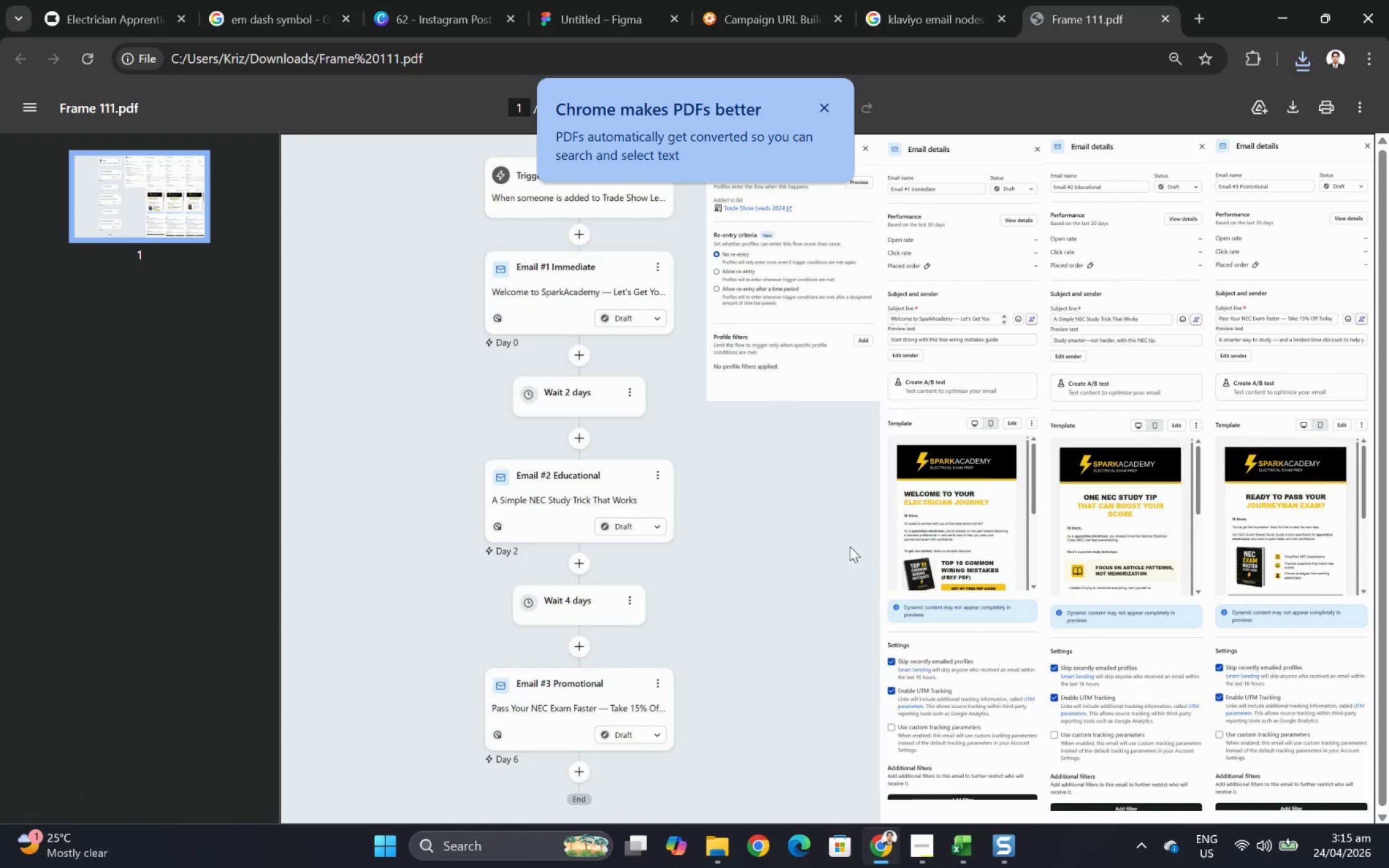 
scroll: coordinate [734, 541], scroll_direction: up, amount: 4.0